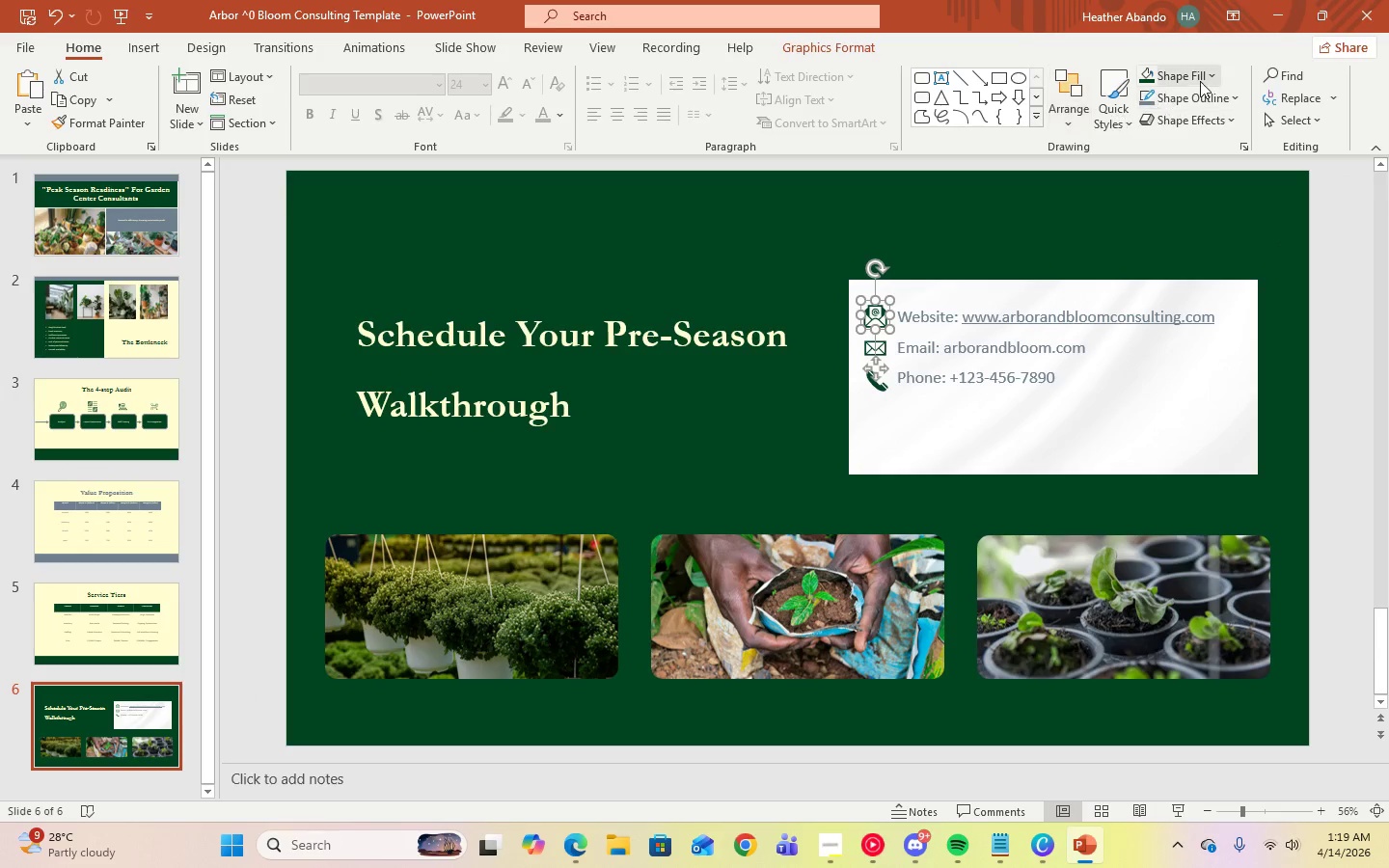 
left_click([1212, 75])
 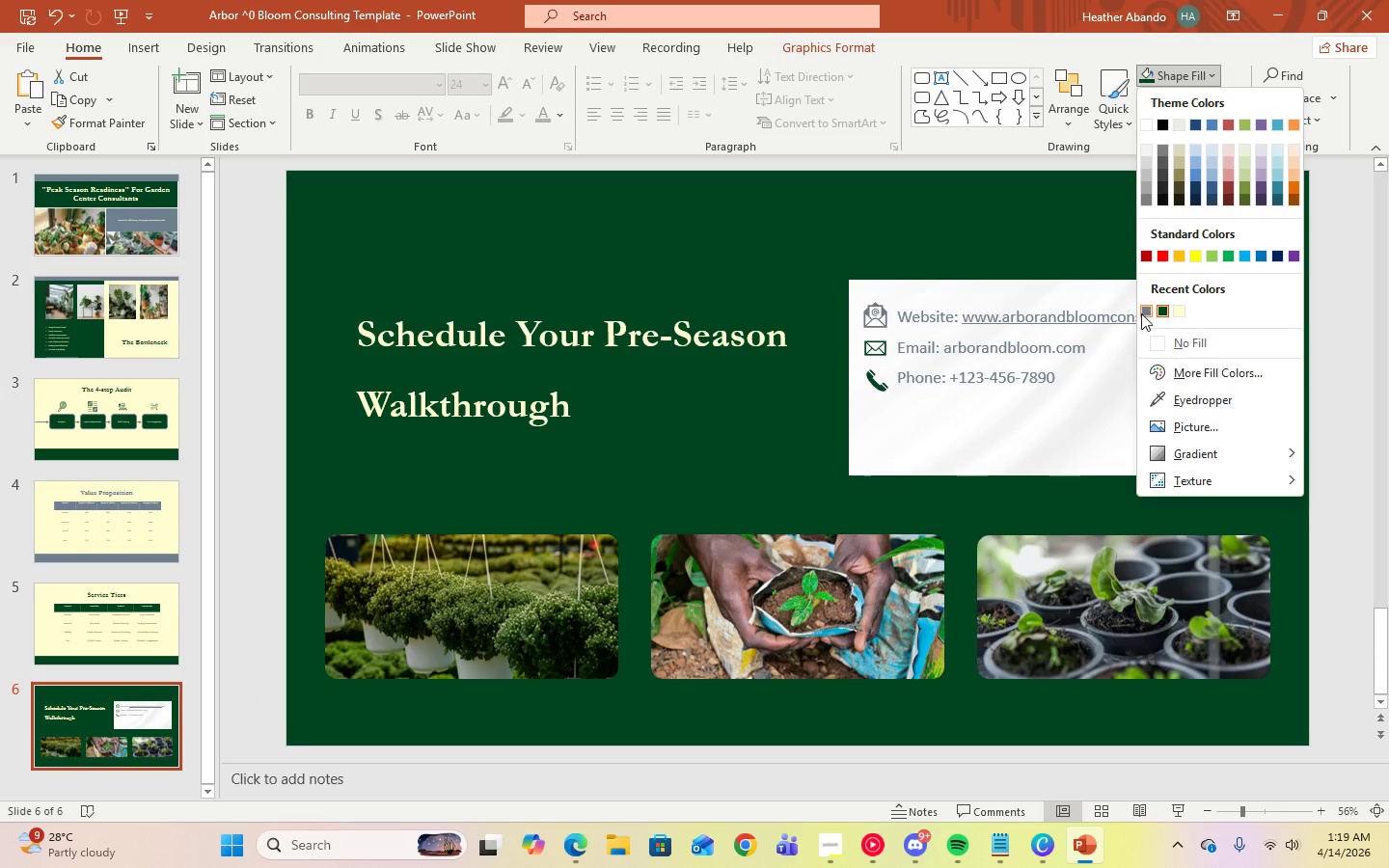 
left_click([1141, 314])
 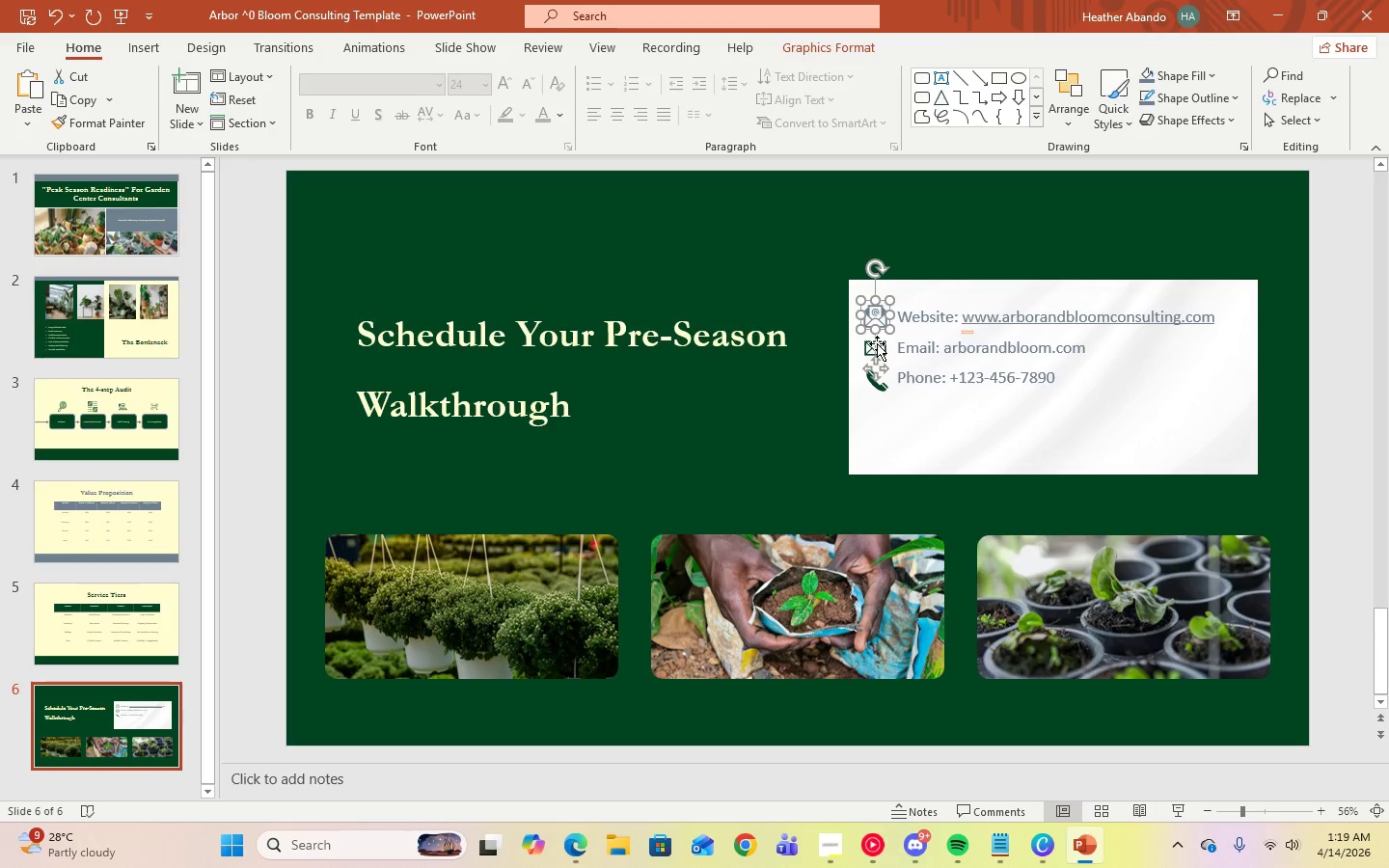 
left_click([877, 343])
 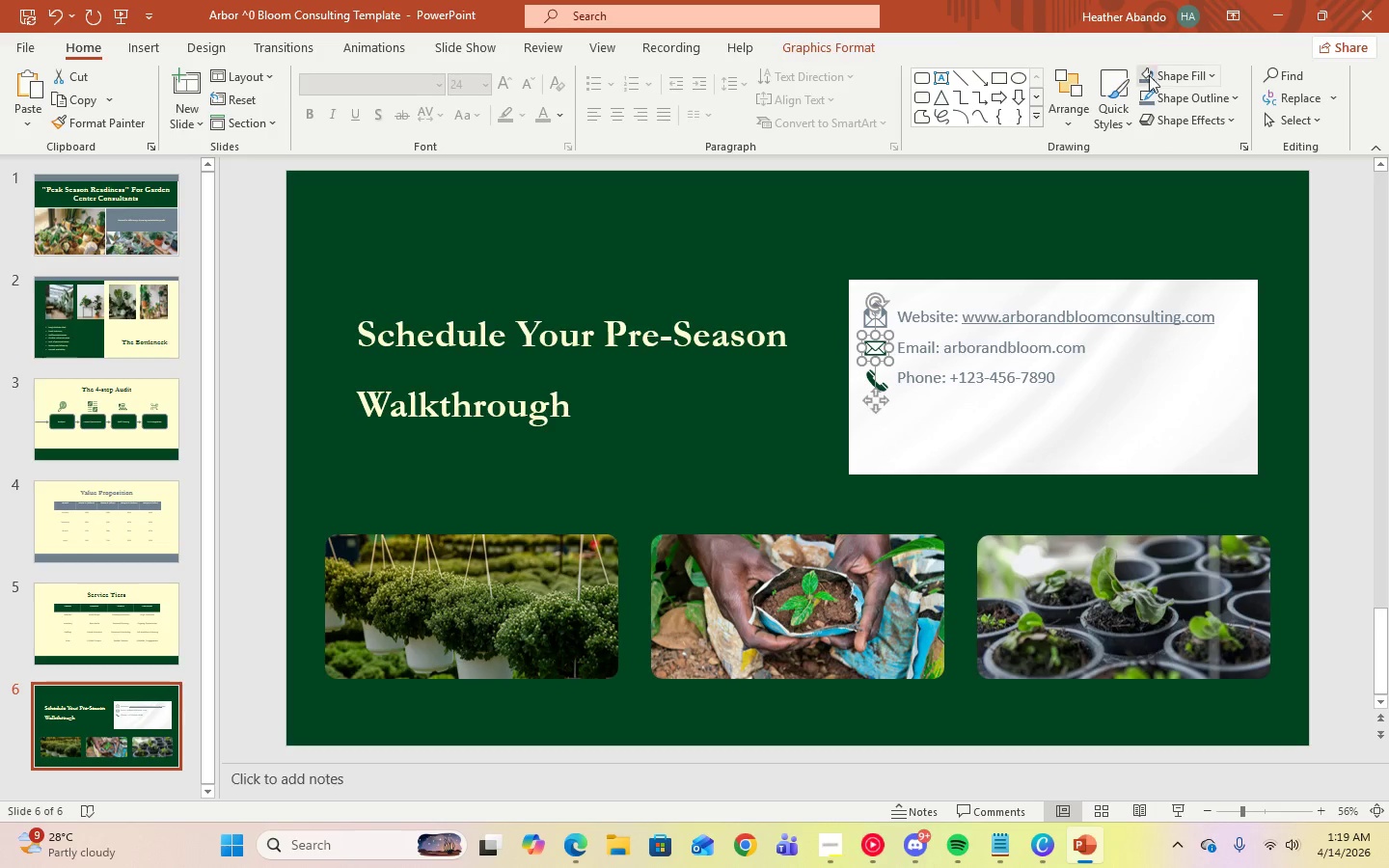 
left_click([1151, 80])
 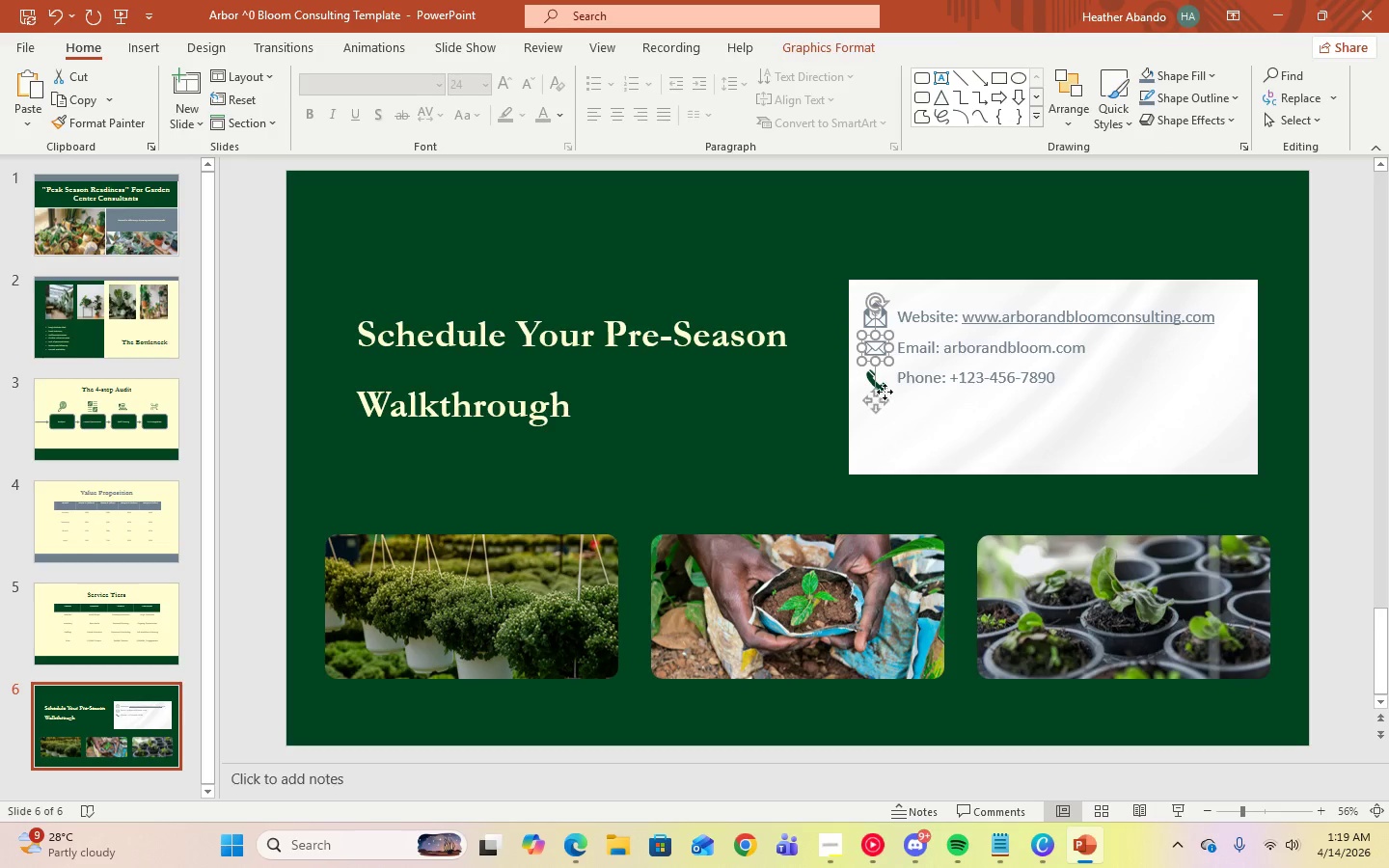 
left_click([885, 387])
 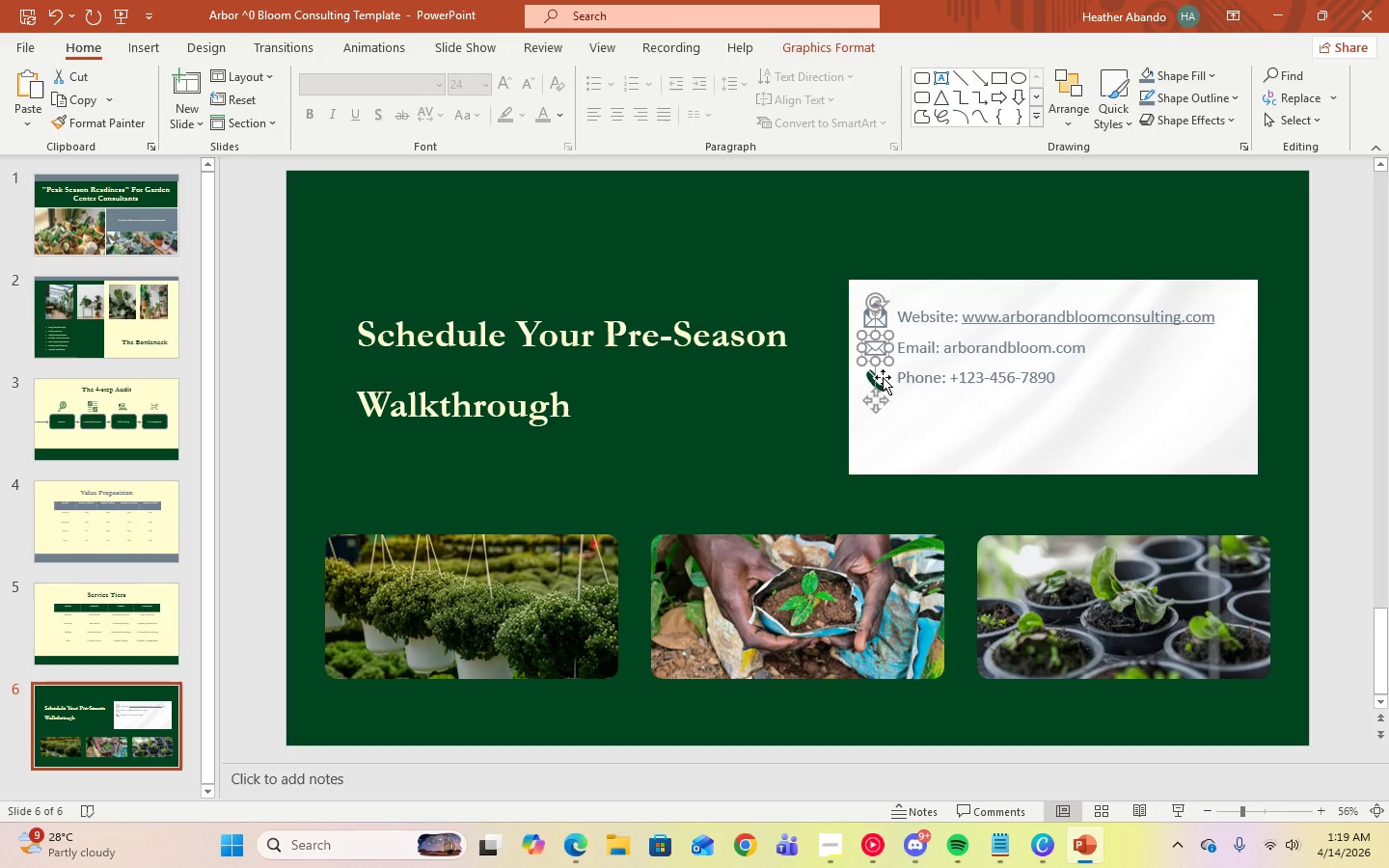 
left_click([883, 377])
 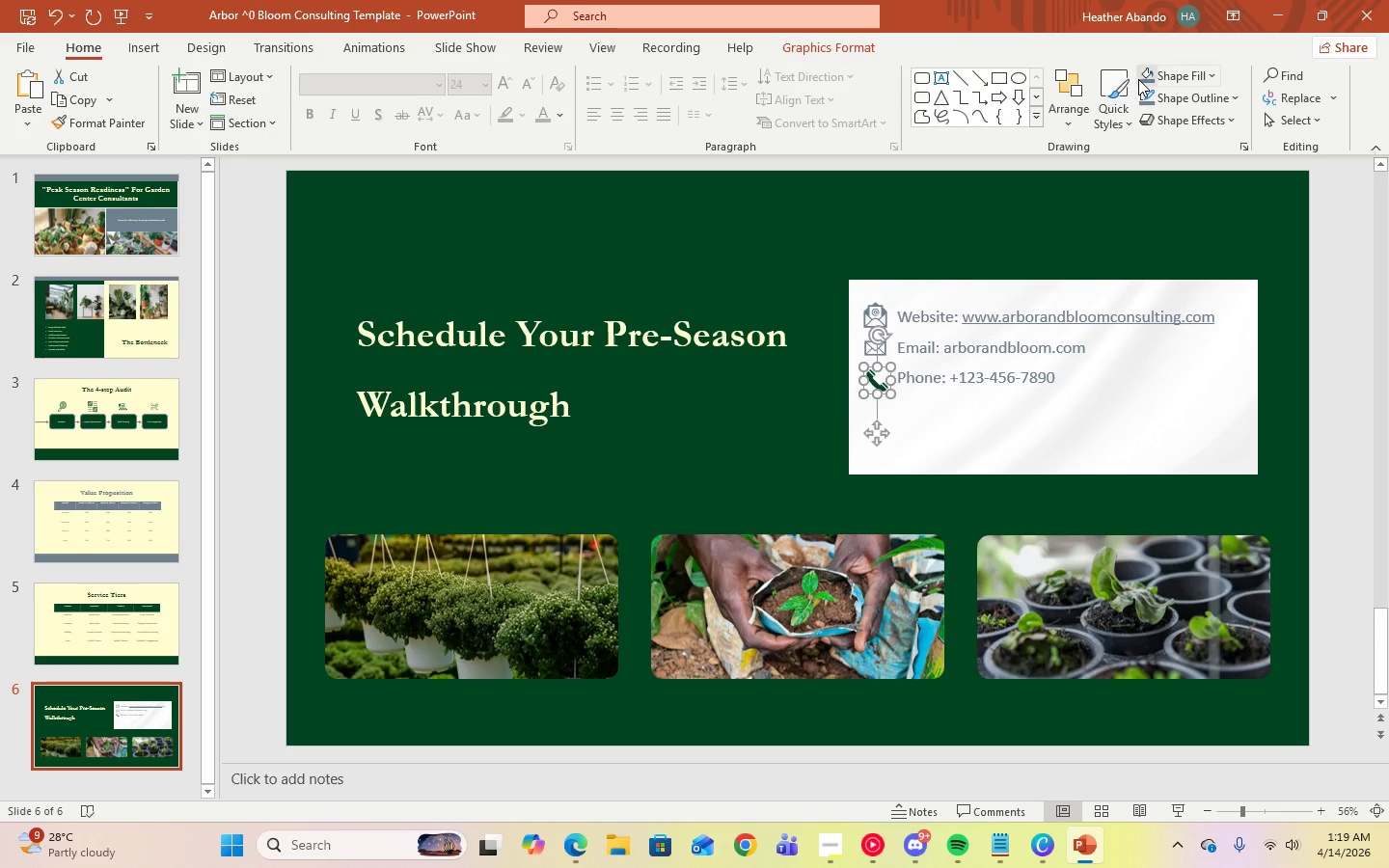 
left_click([1143, 79])
 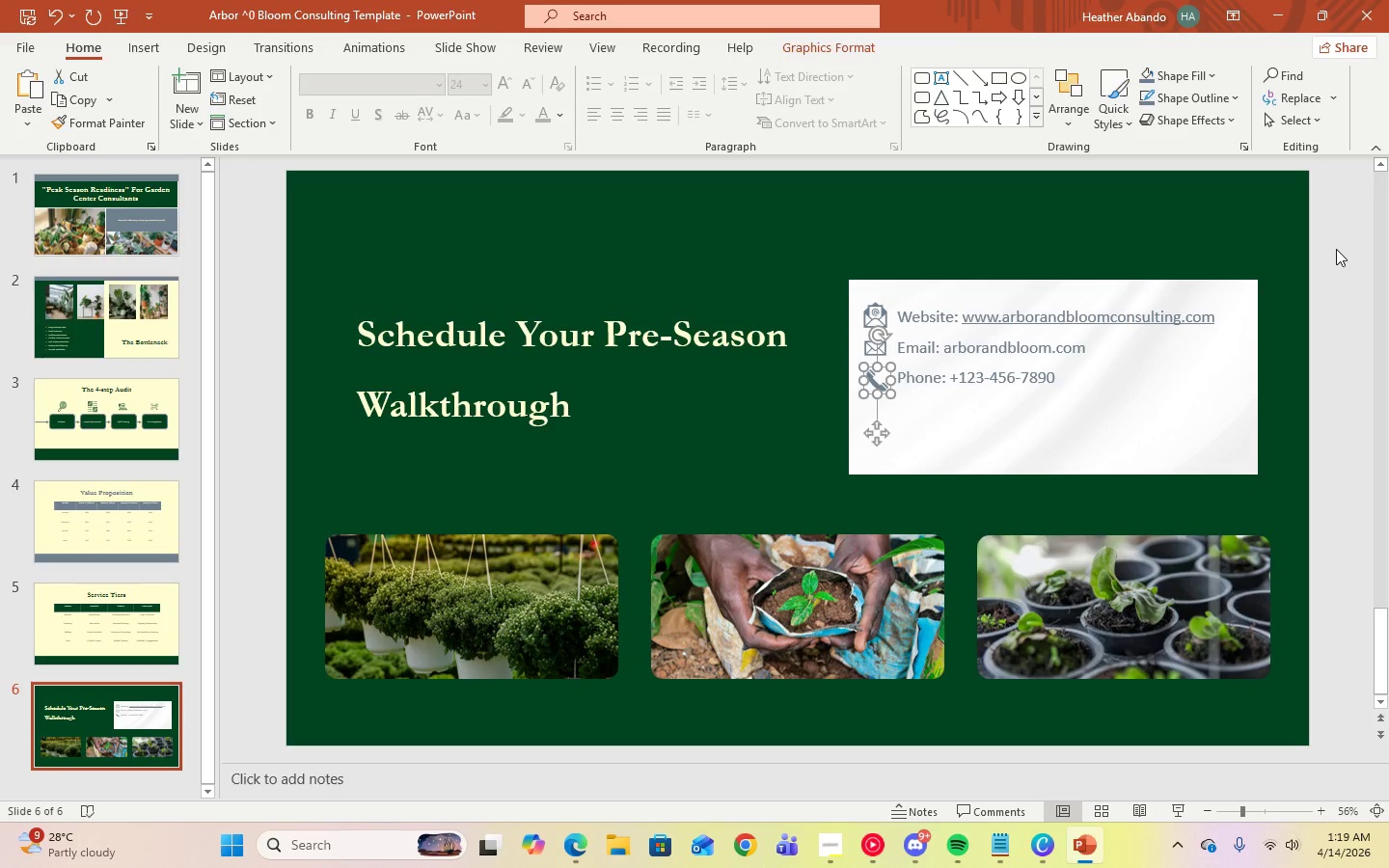 
left_click([1336, 249])
 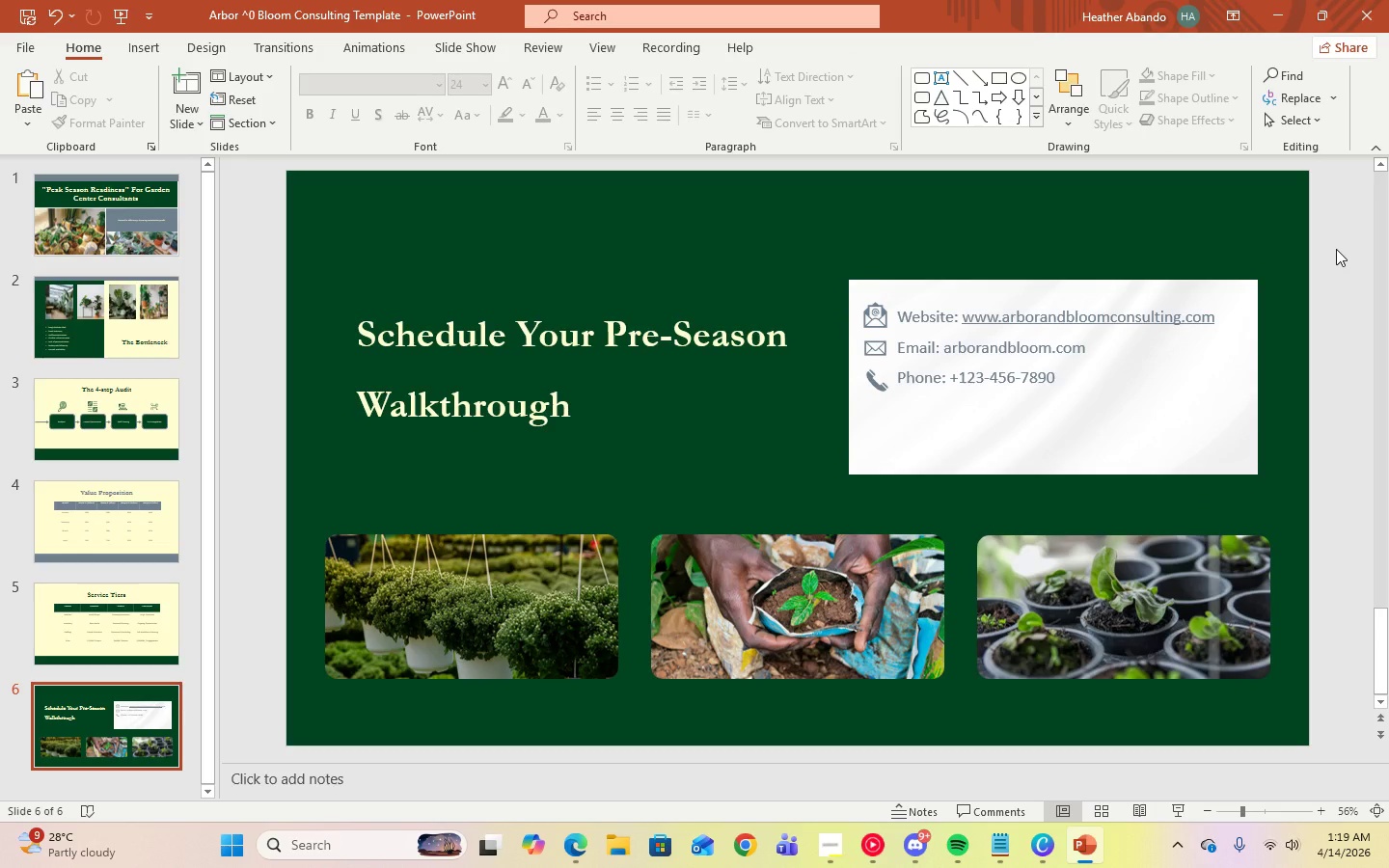 
wait(5.67)
 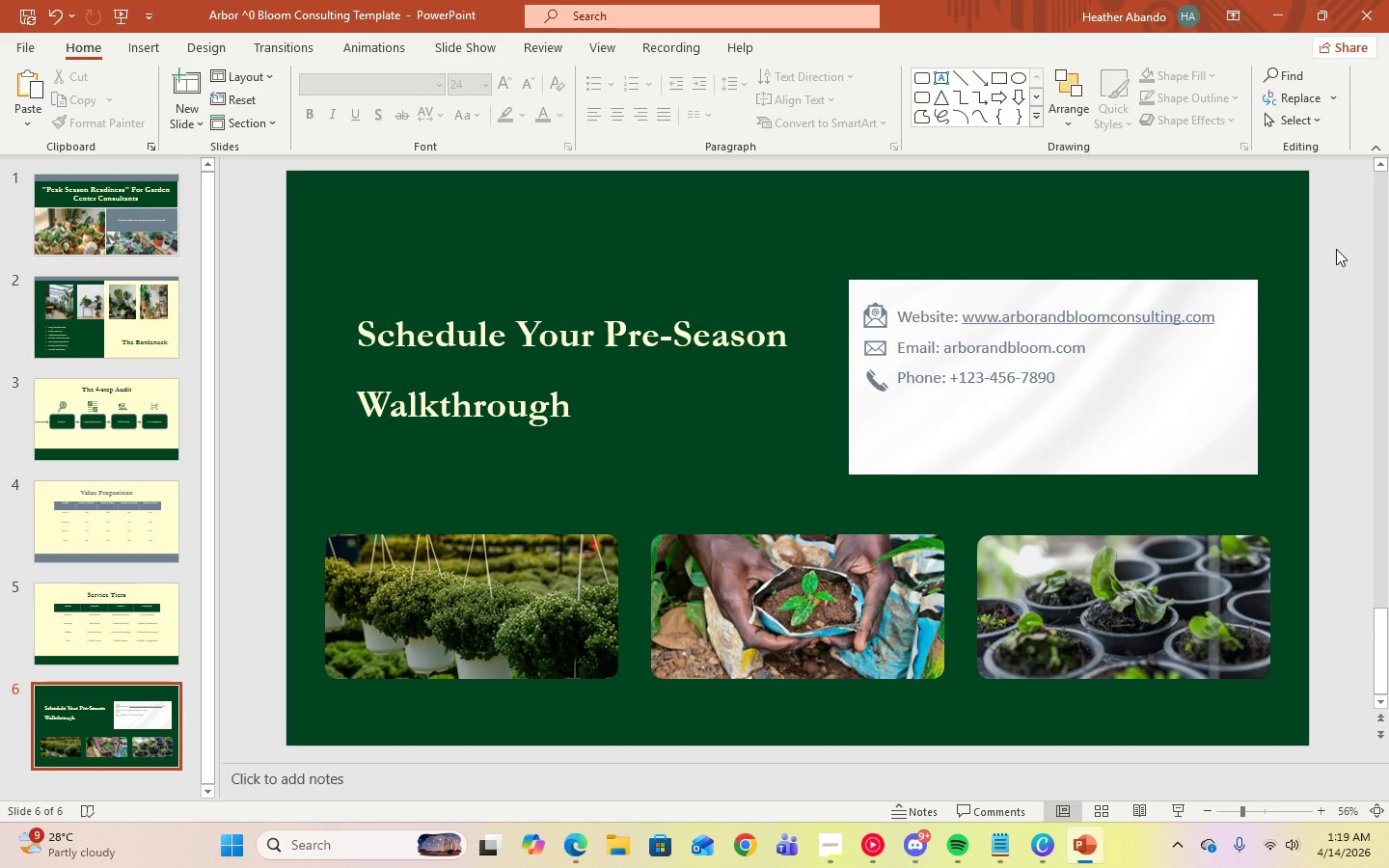 
left_click([817, 846])